 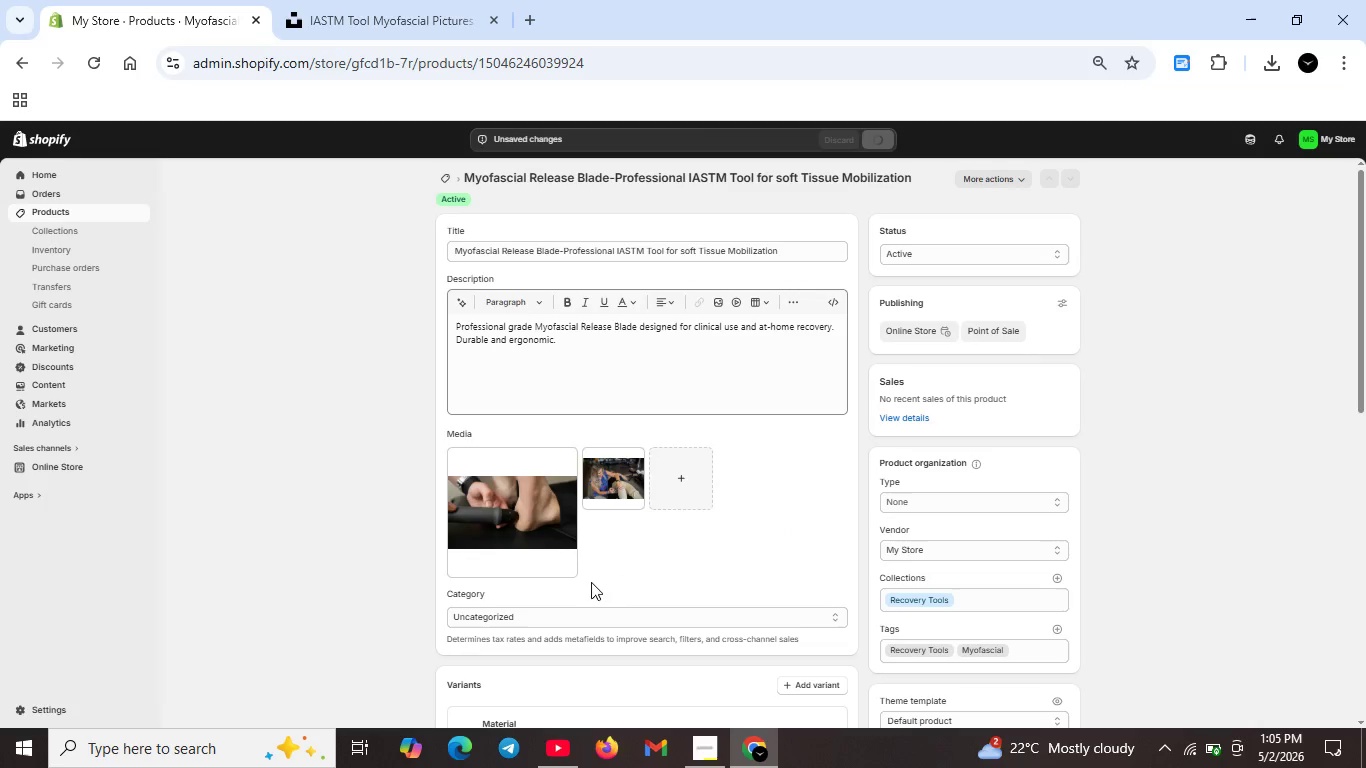 
scroll: coordinate [575, 512], scroll_direction: up, amount: 1.0
 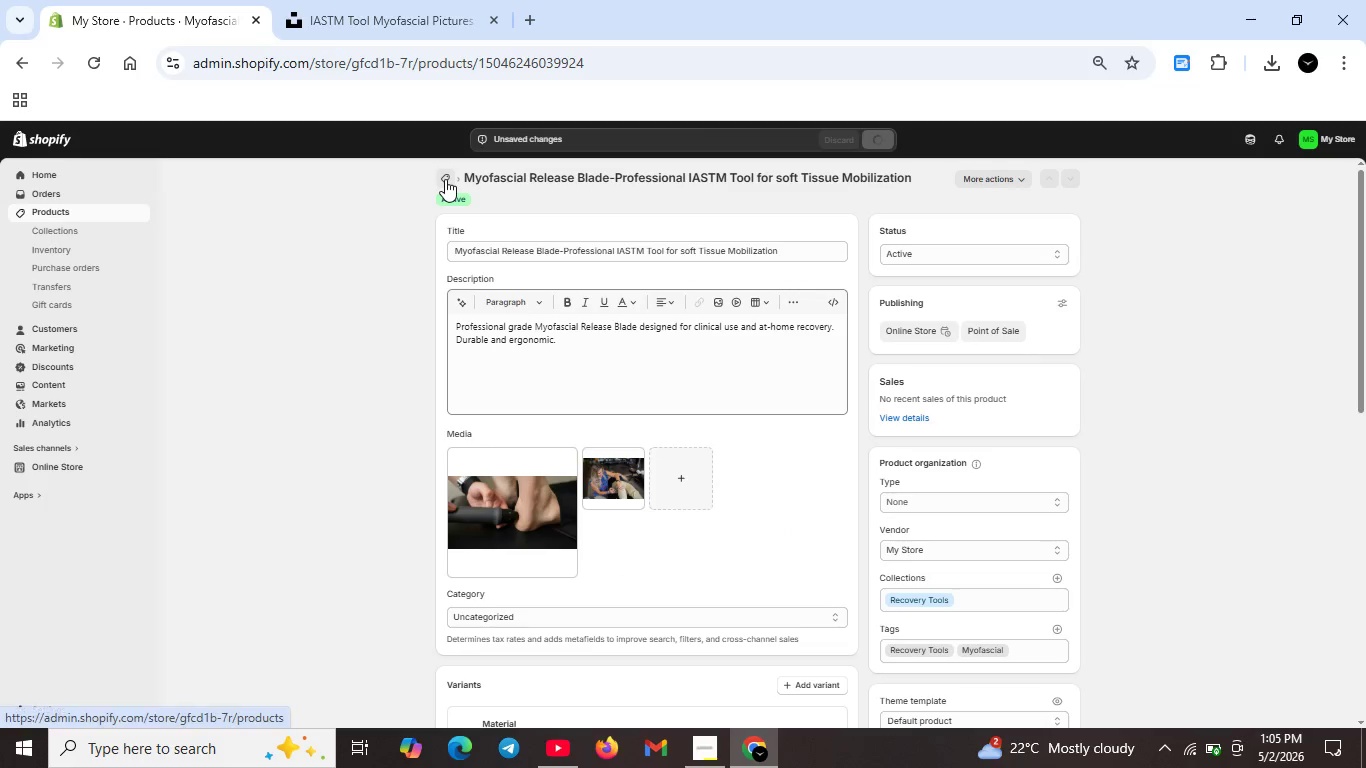 
left_click([445, 179])
 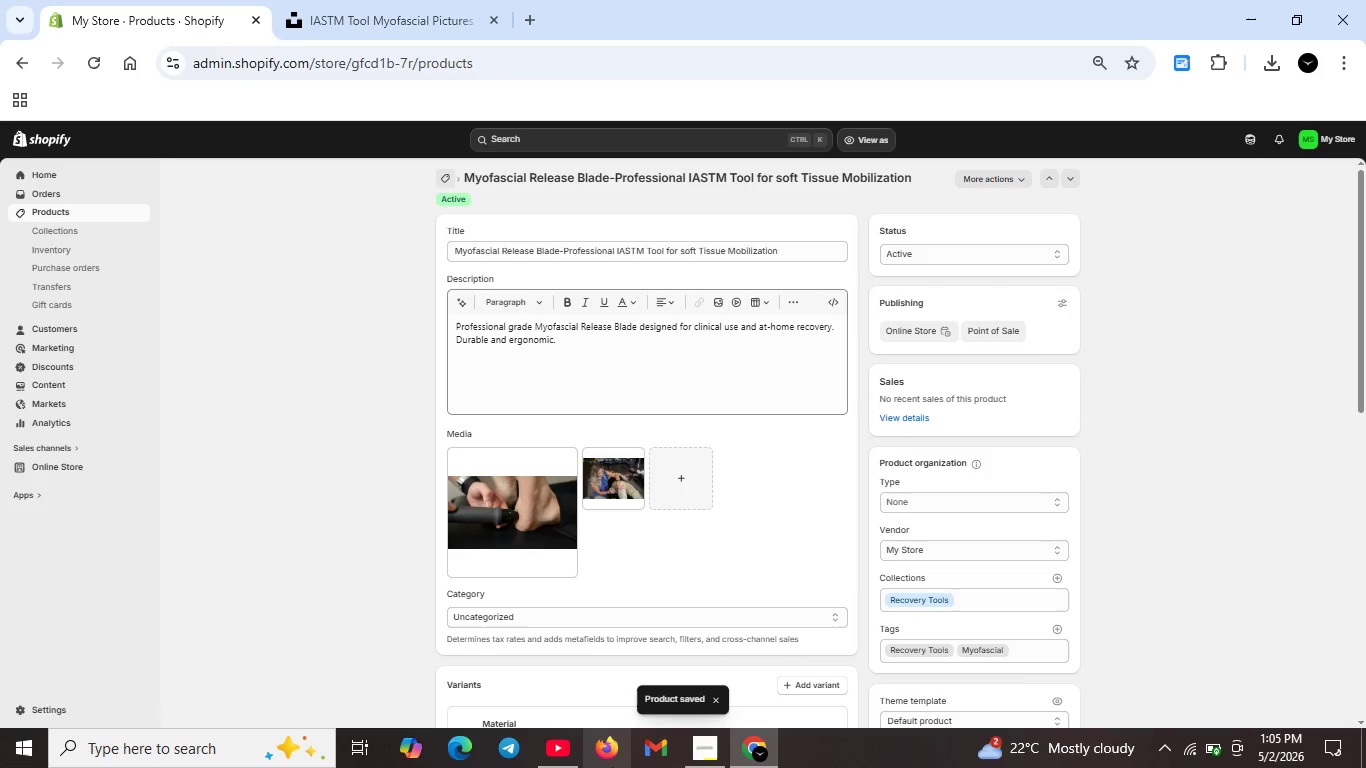 
left_click([704, 749])
 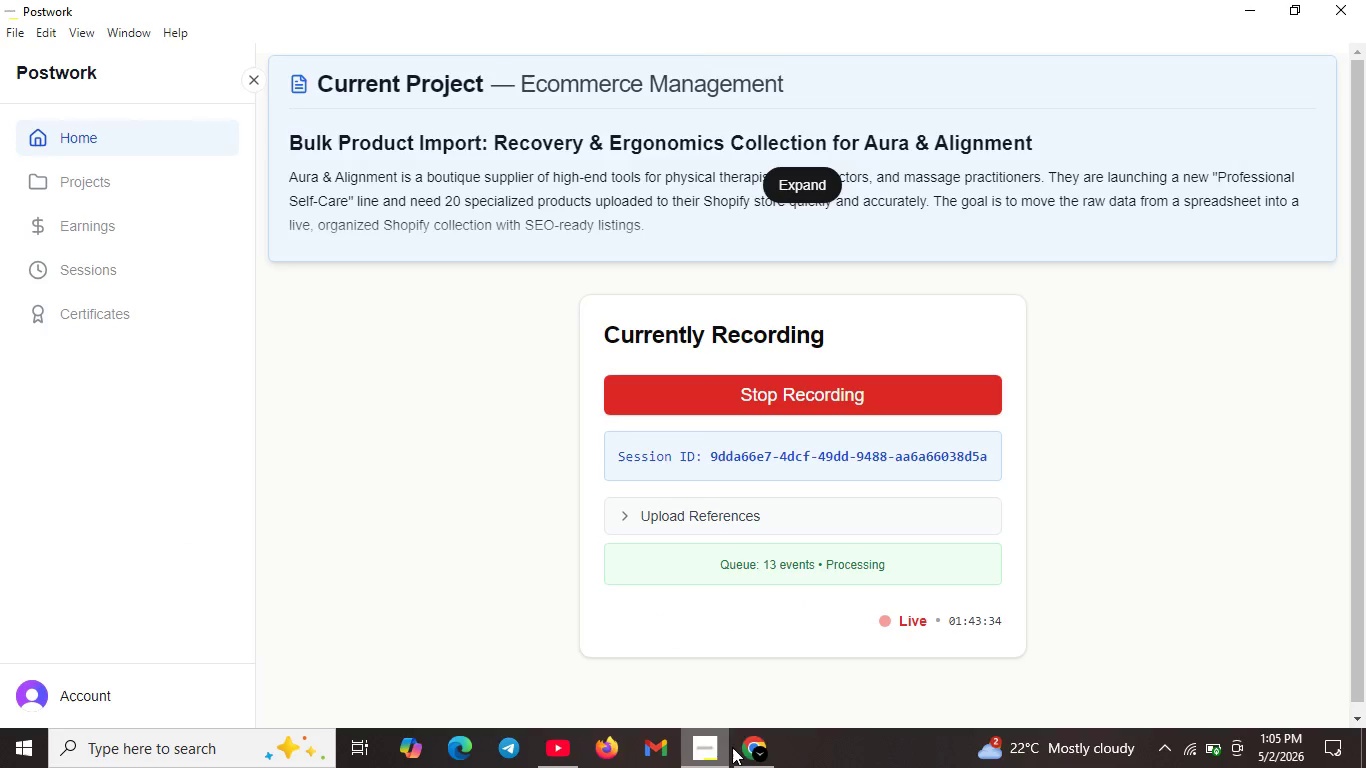 
left_click([756, 747])
 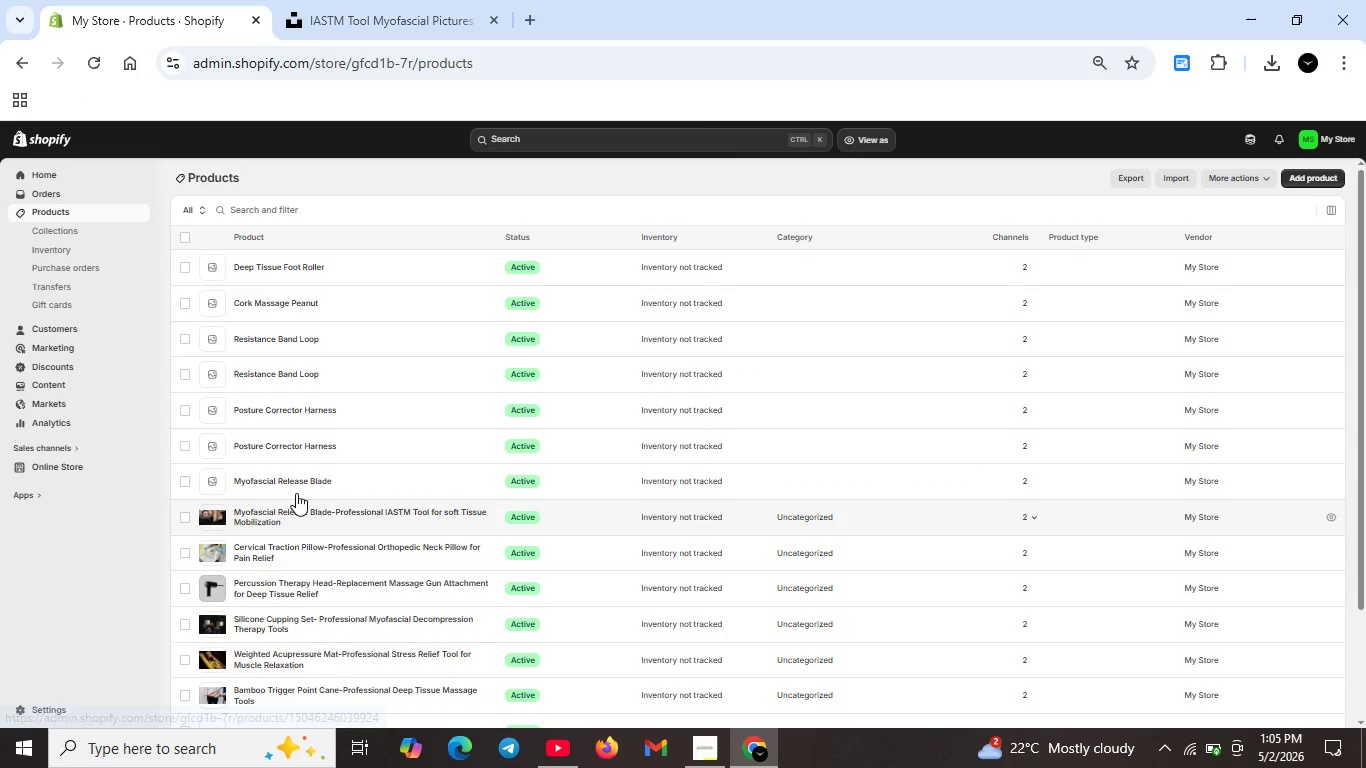 